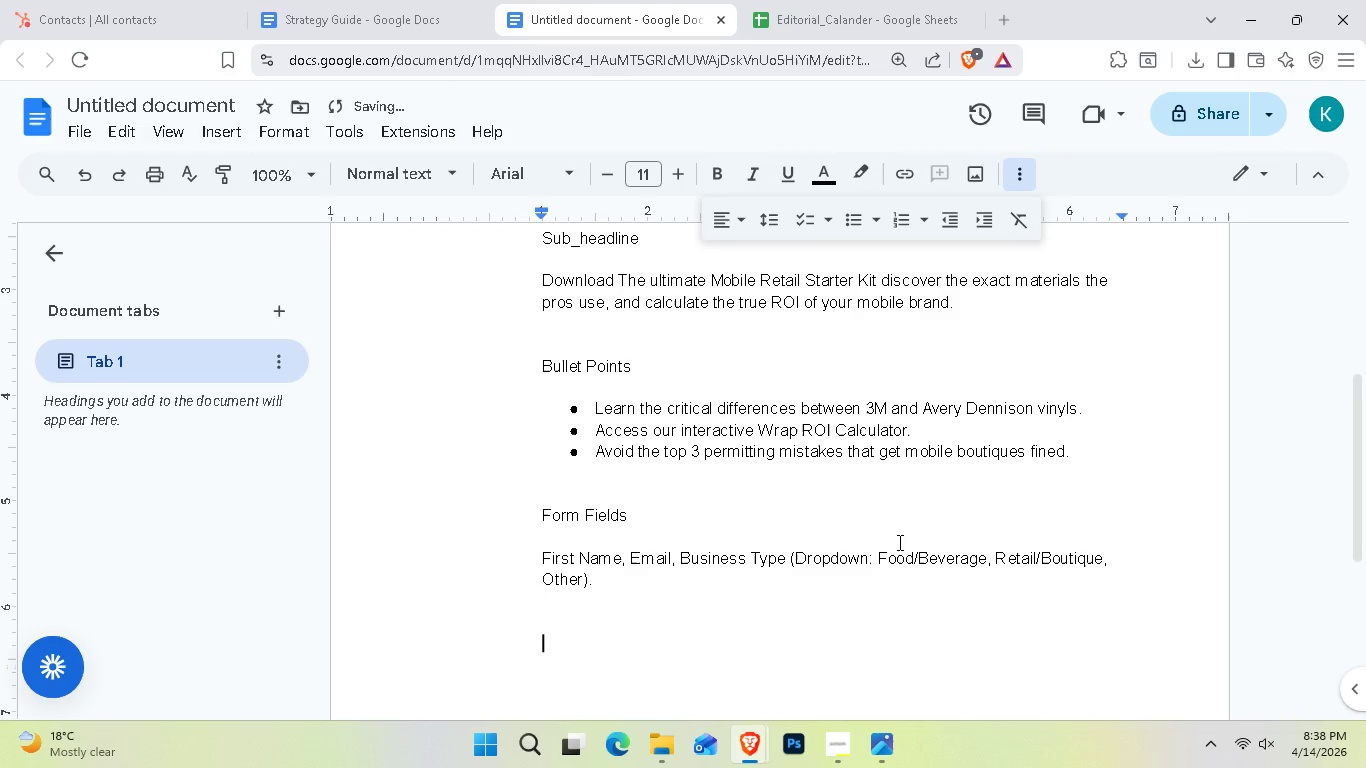 
key(Enter)
 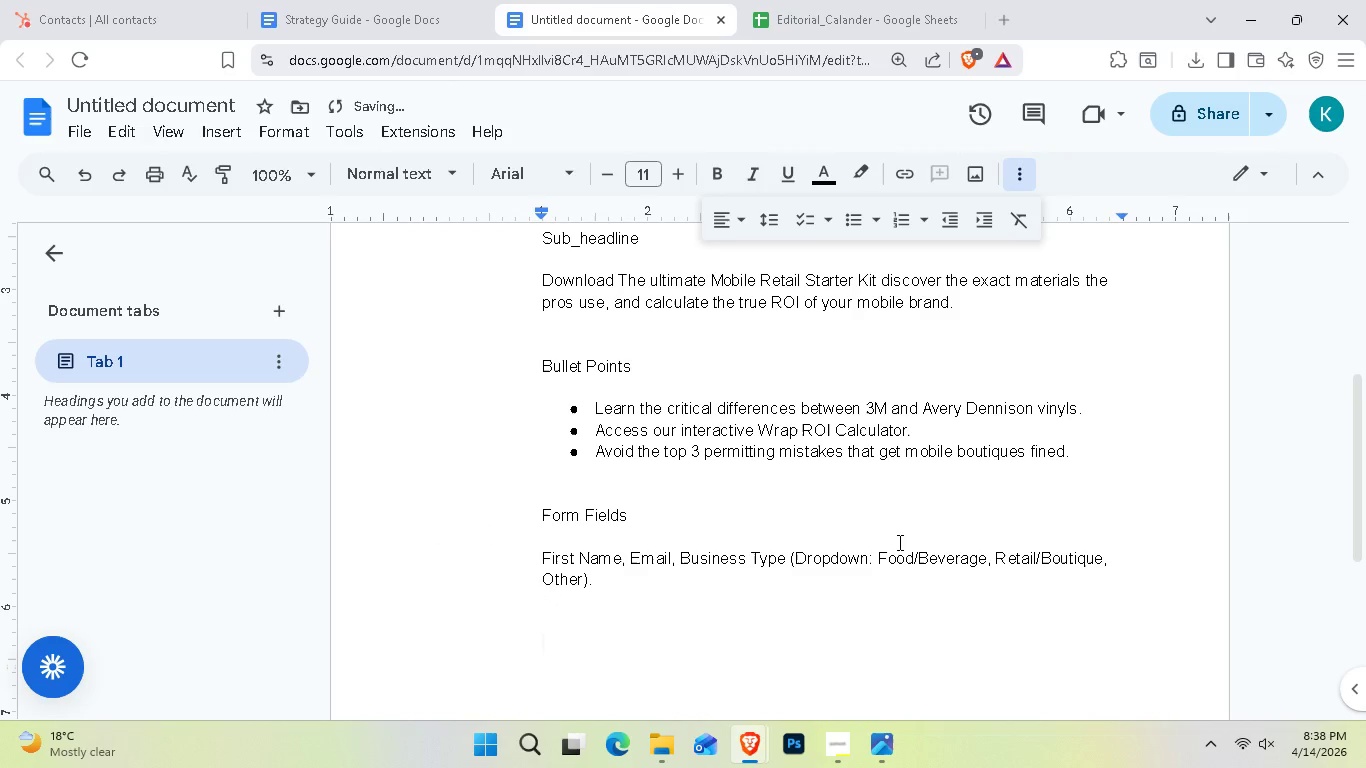 
type(Call- to )
key(Backspace)
type(- ac)
key(Backspace)
key(Backspace)
type(A)
key(Backspace)
key(Backspace)
type(Action )()
key(Backspace)
key(Backspace)
type(())
 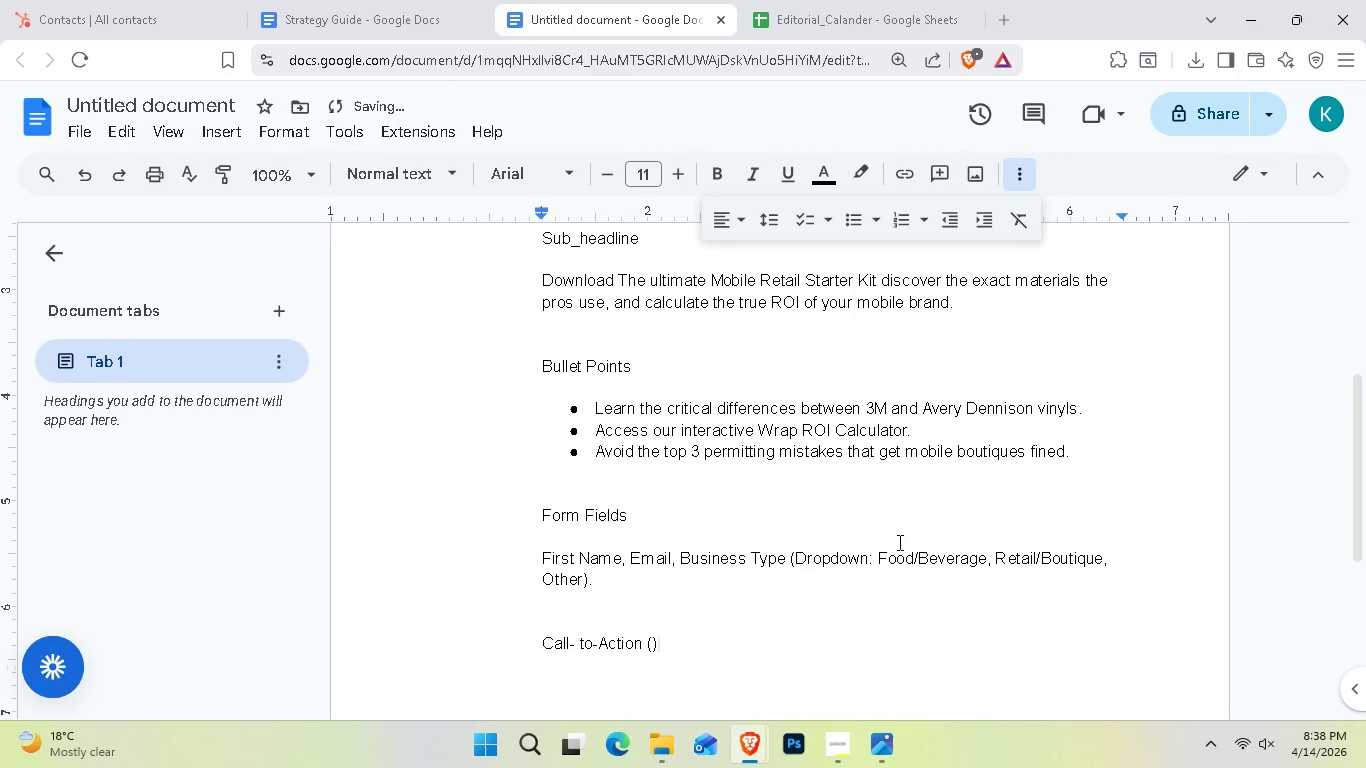 
key(ArrowLeft)
 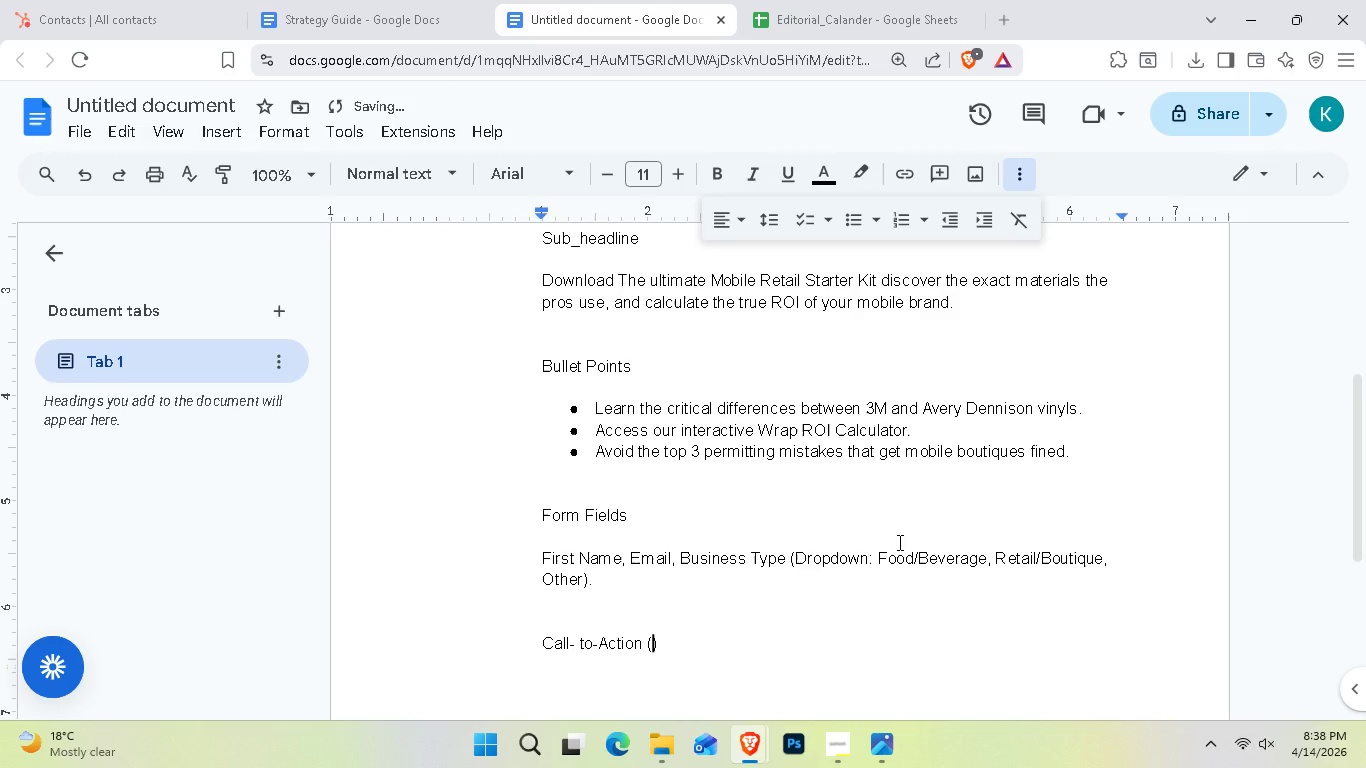 
type(CTA)
 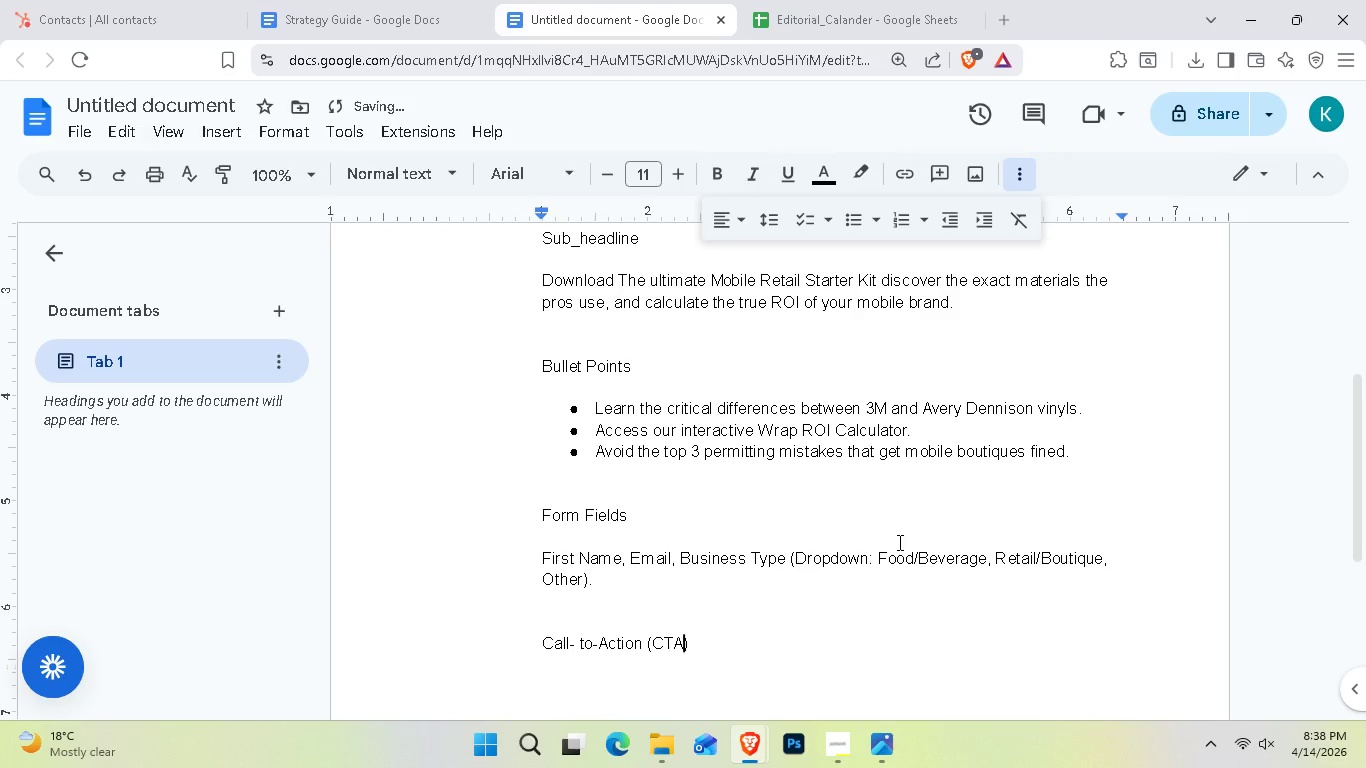 
key(ArrowRight)
 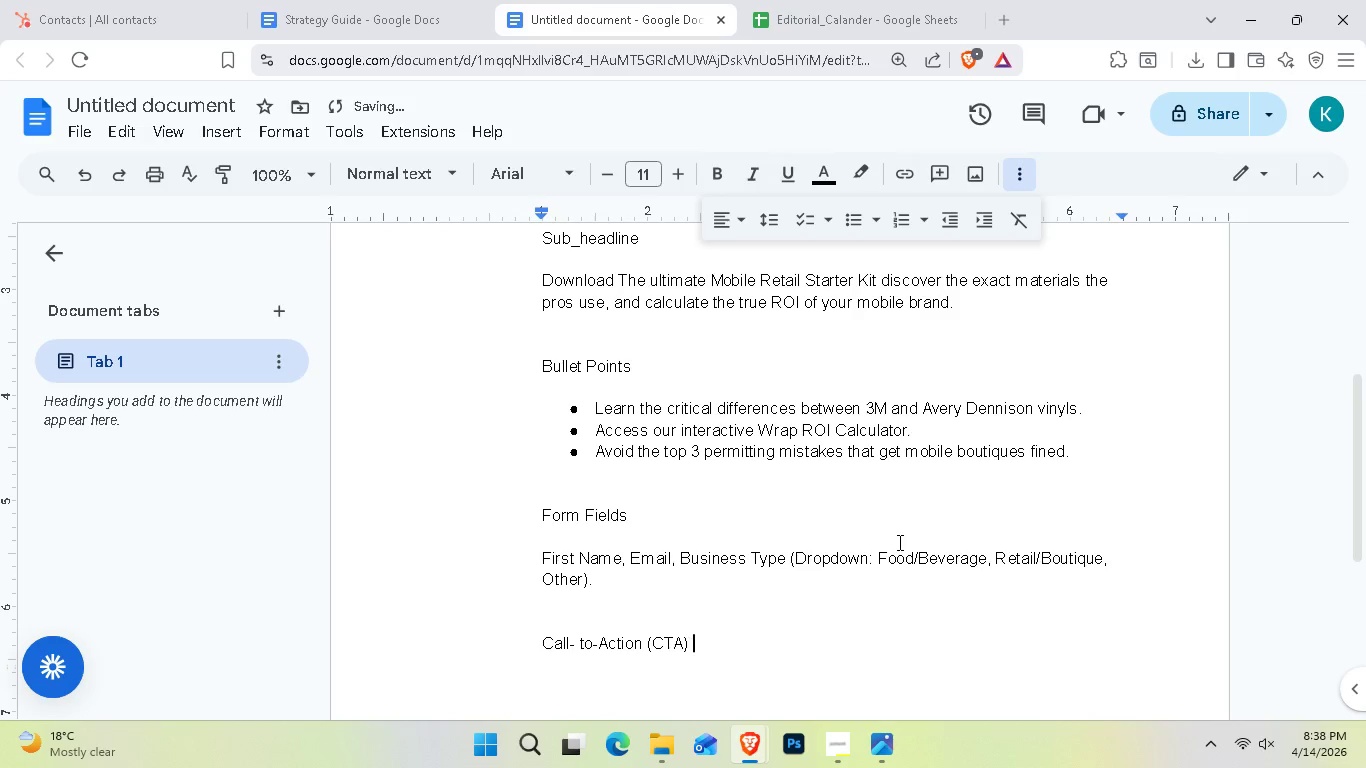 
type( button)
 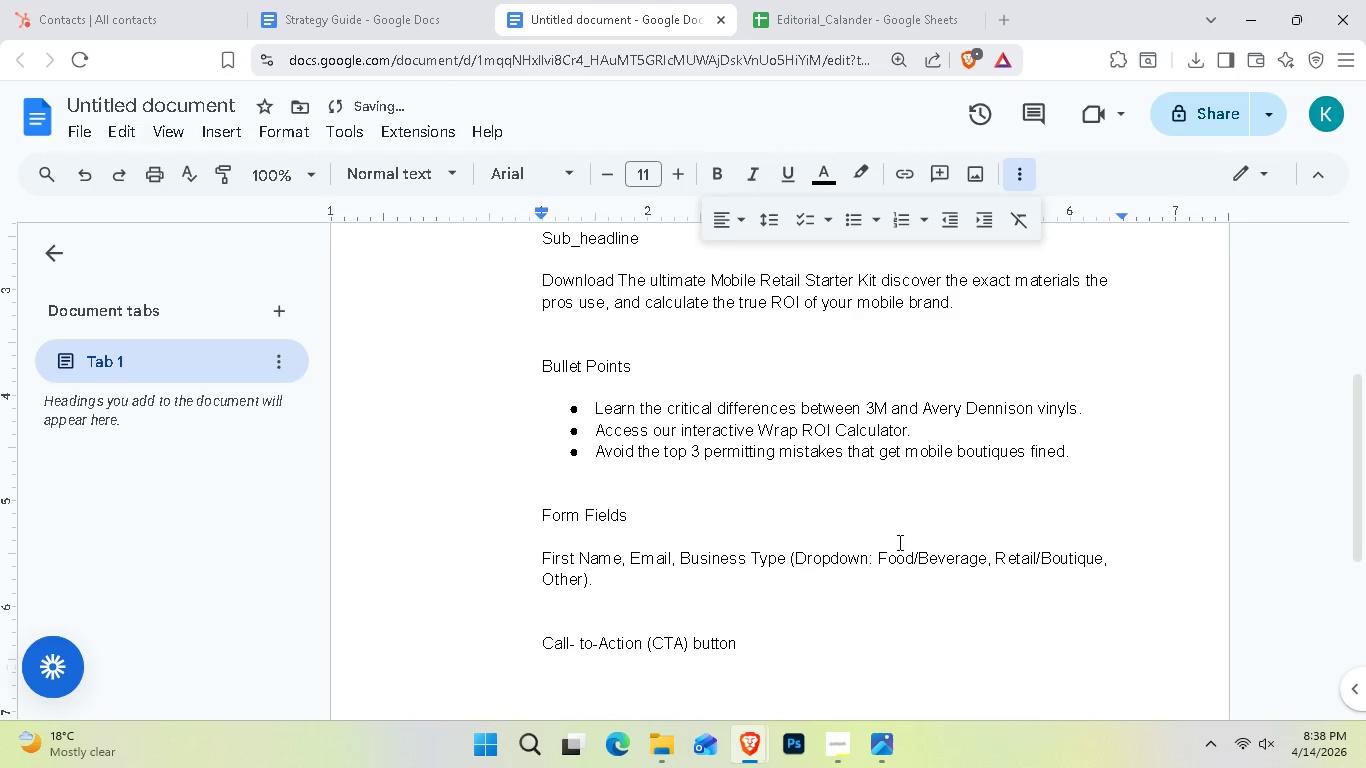 
key(Enter)
 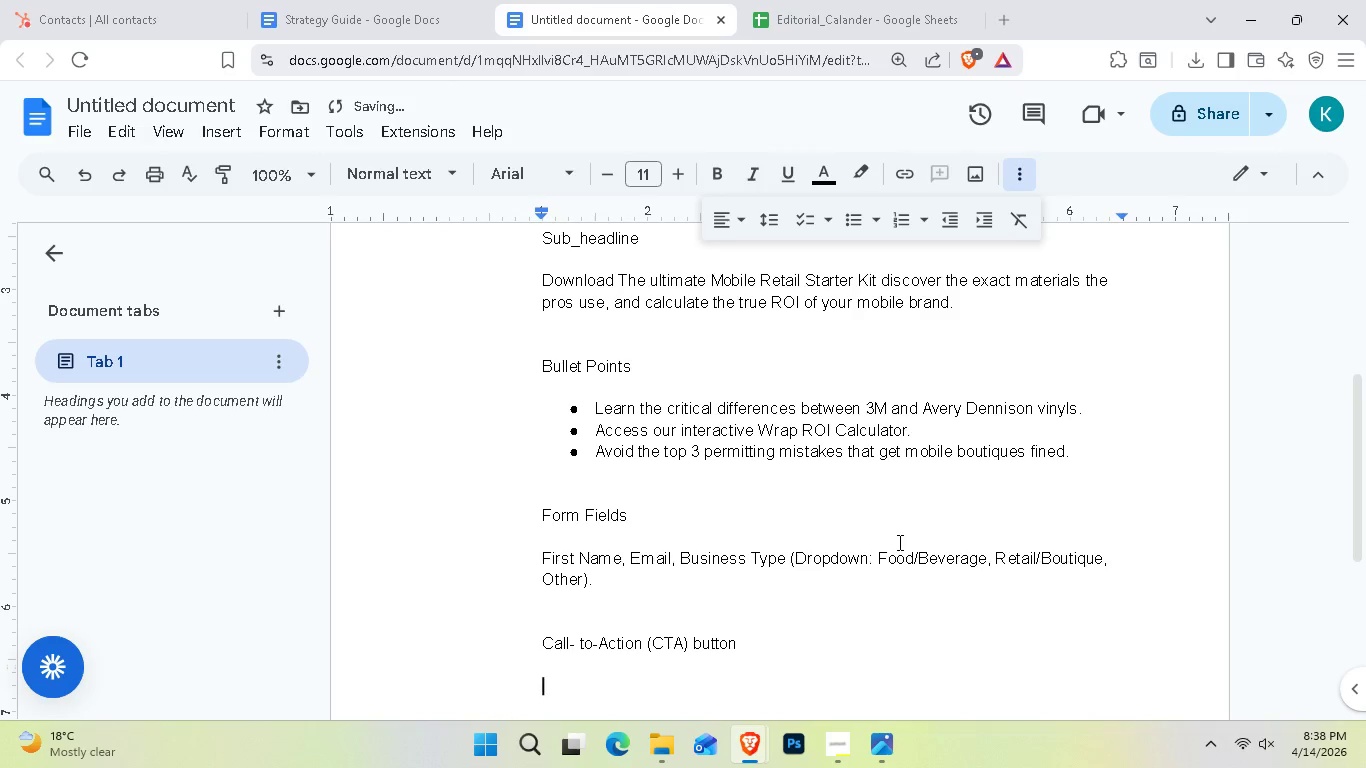 
key(Enter)
 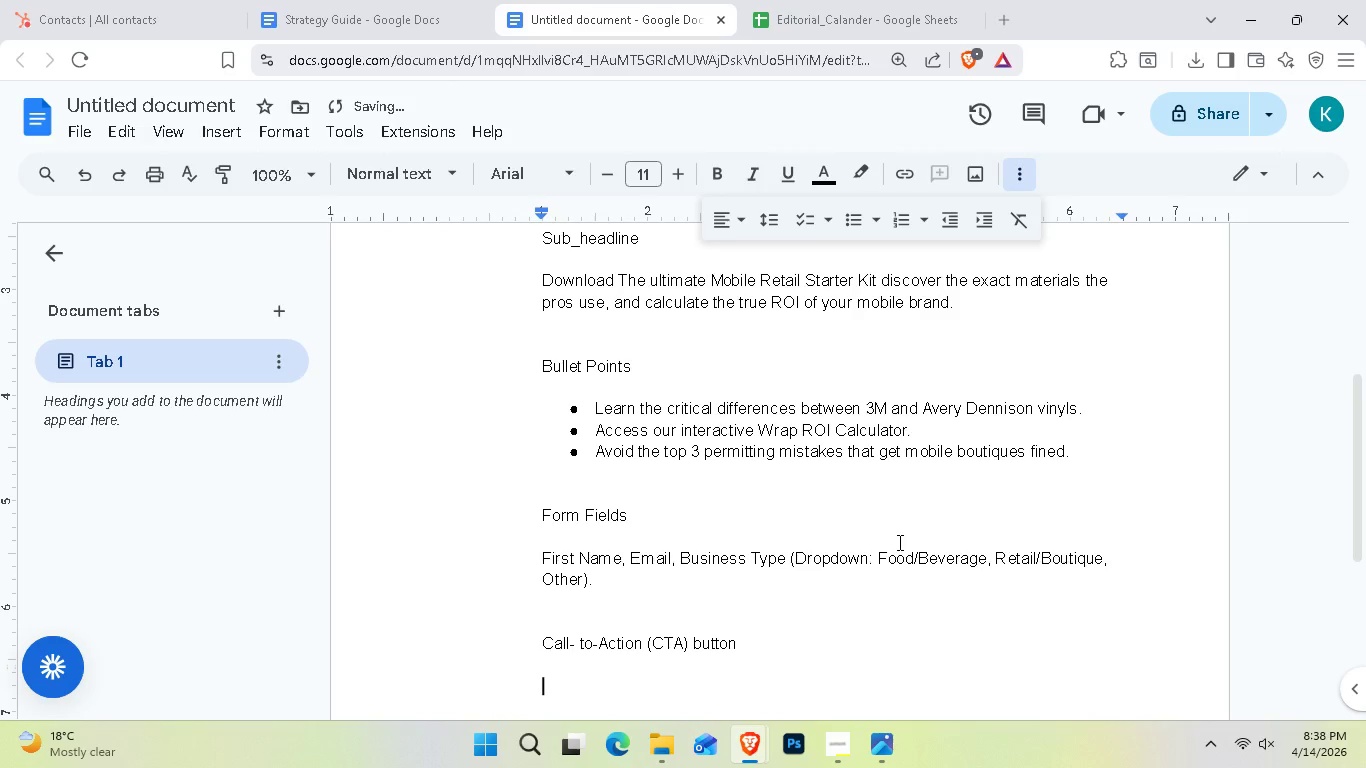 
key(Enter)
 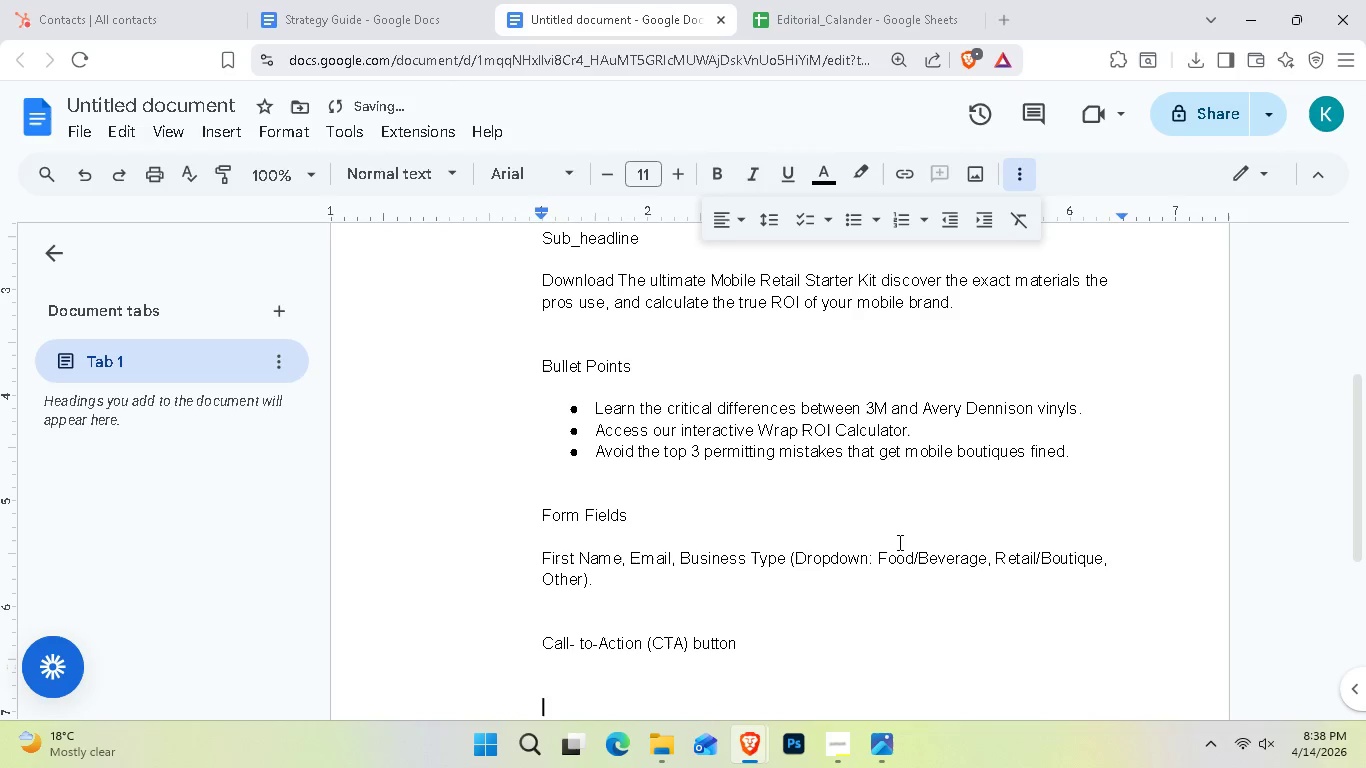 
type(send me)
key(Backspace)
key(Backspace)
type(Me the Kit)
 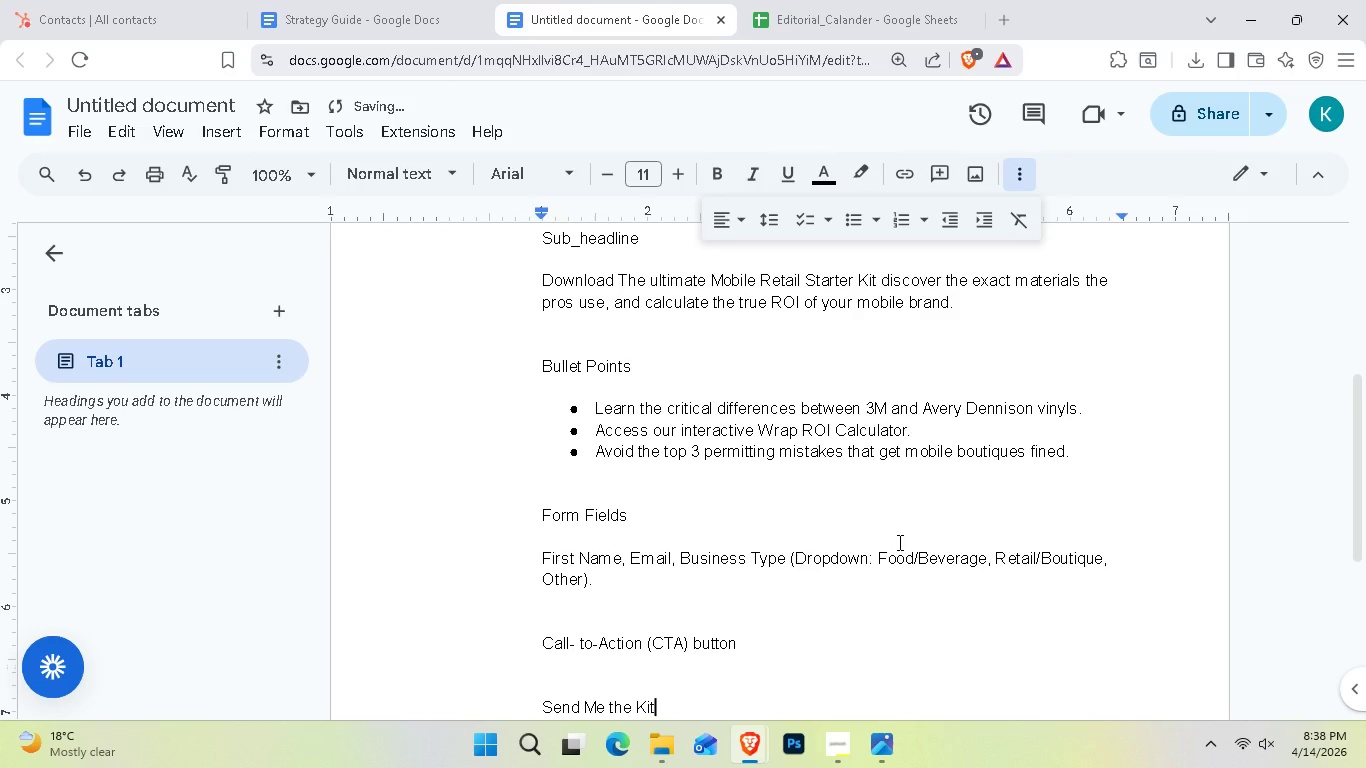 
wait(12.67)
 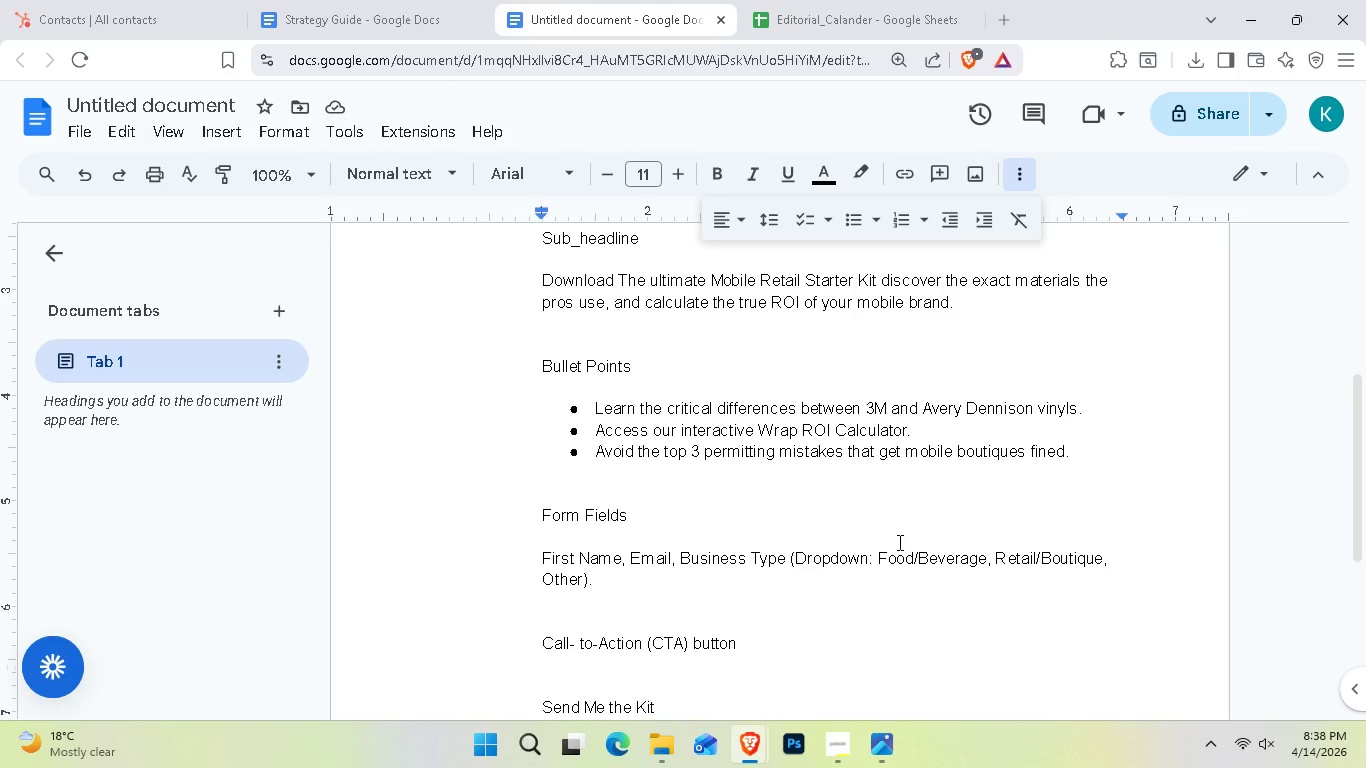 
scroll: coordinate [831, 559], scroll_direction: down, amount: 6.0
 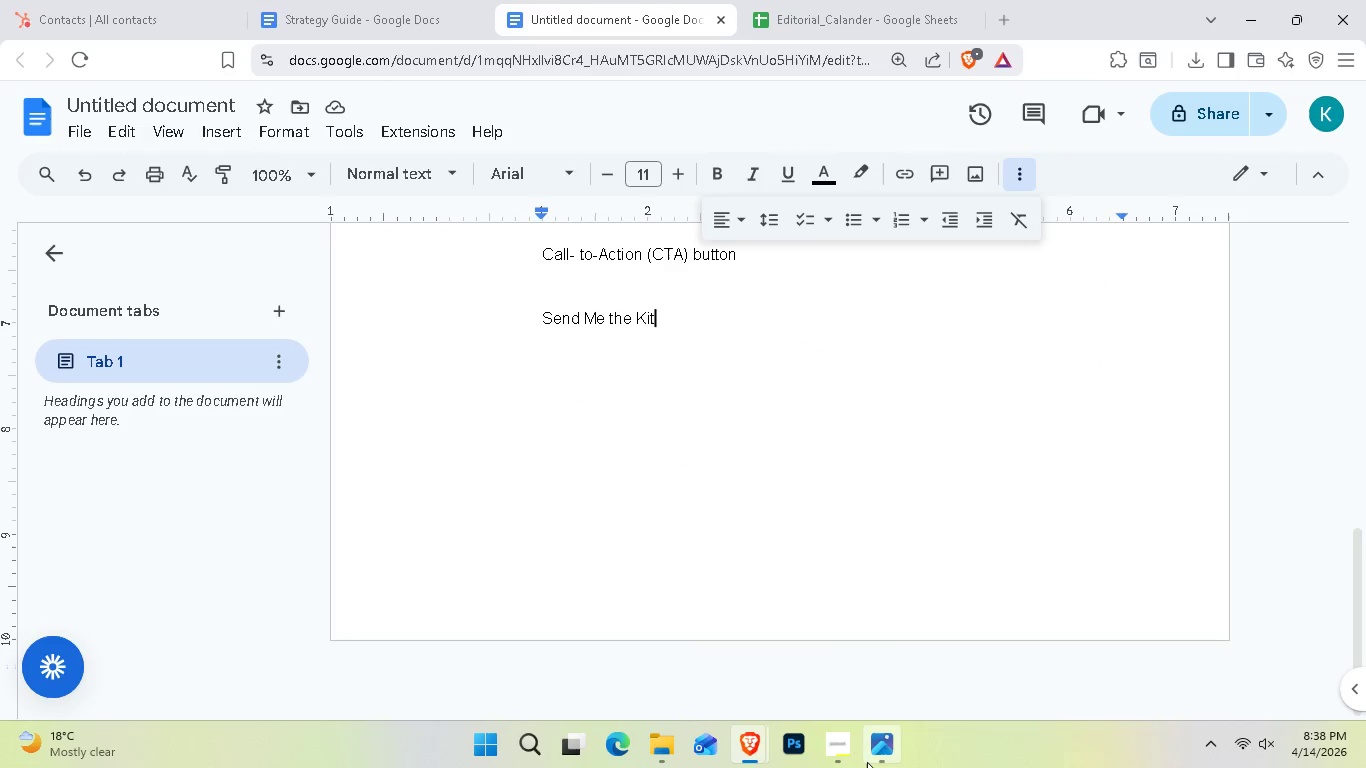 
left_click([848, 751])